 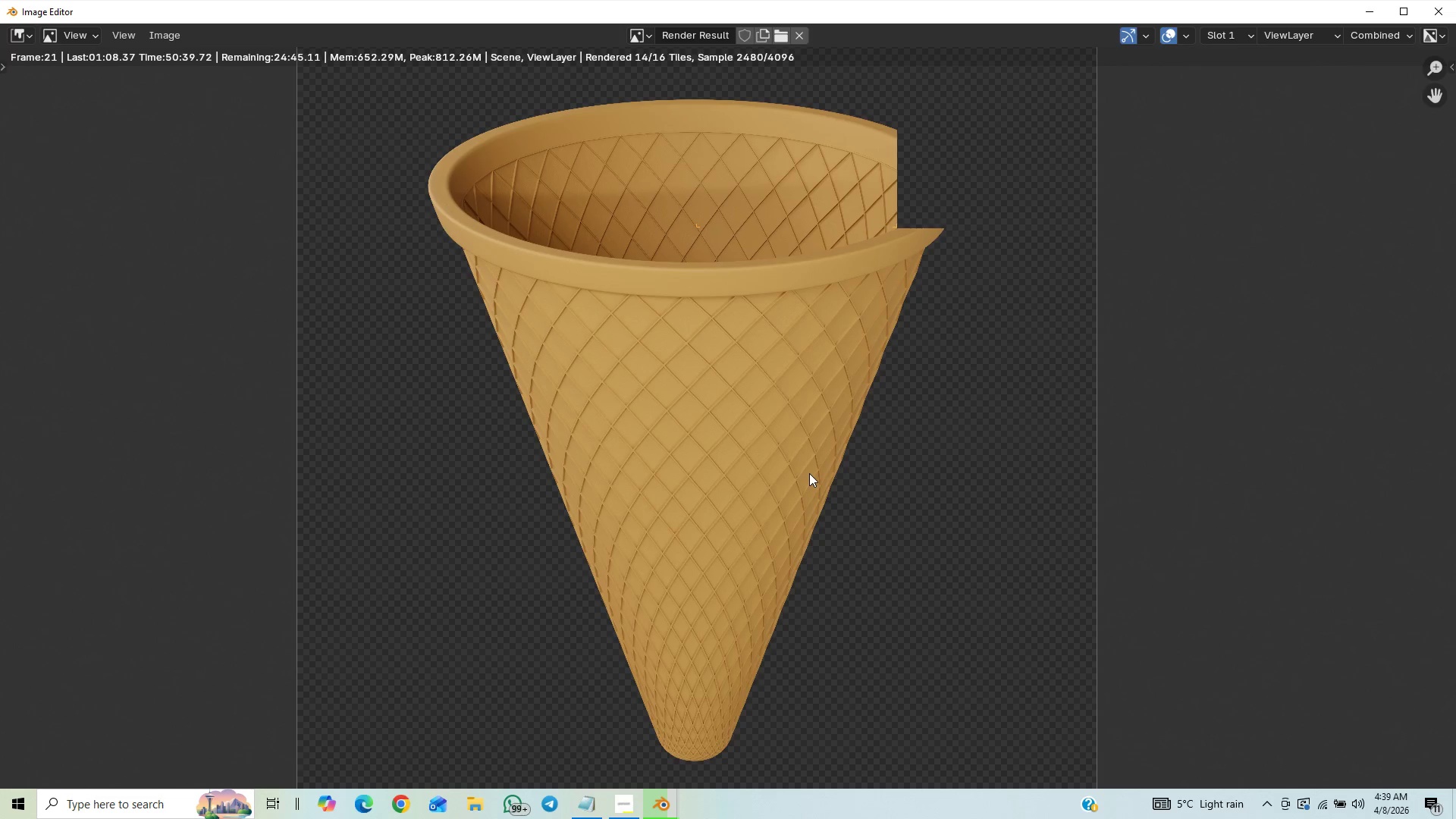 
scroll: coordinate [817, 468], scroll_direction: up, amount: 16.0
 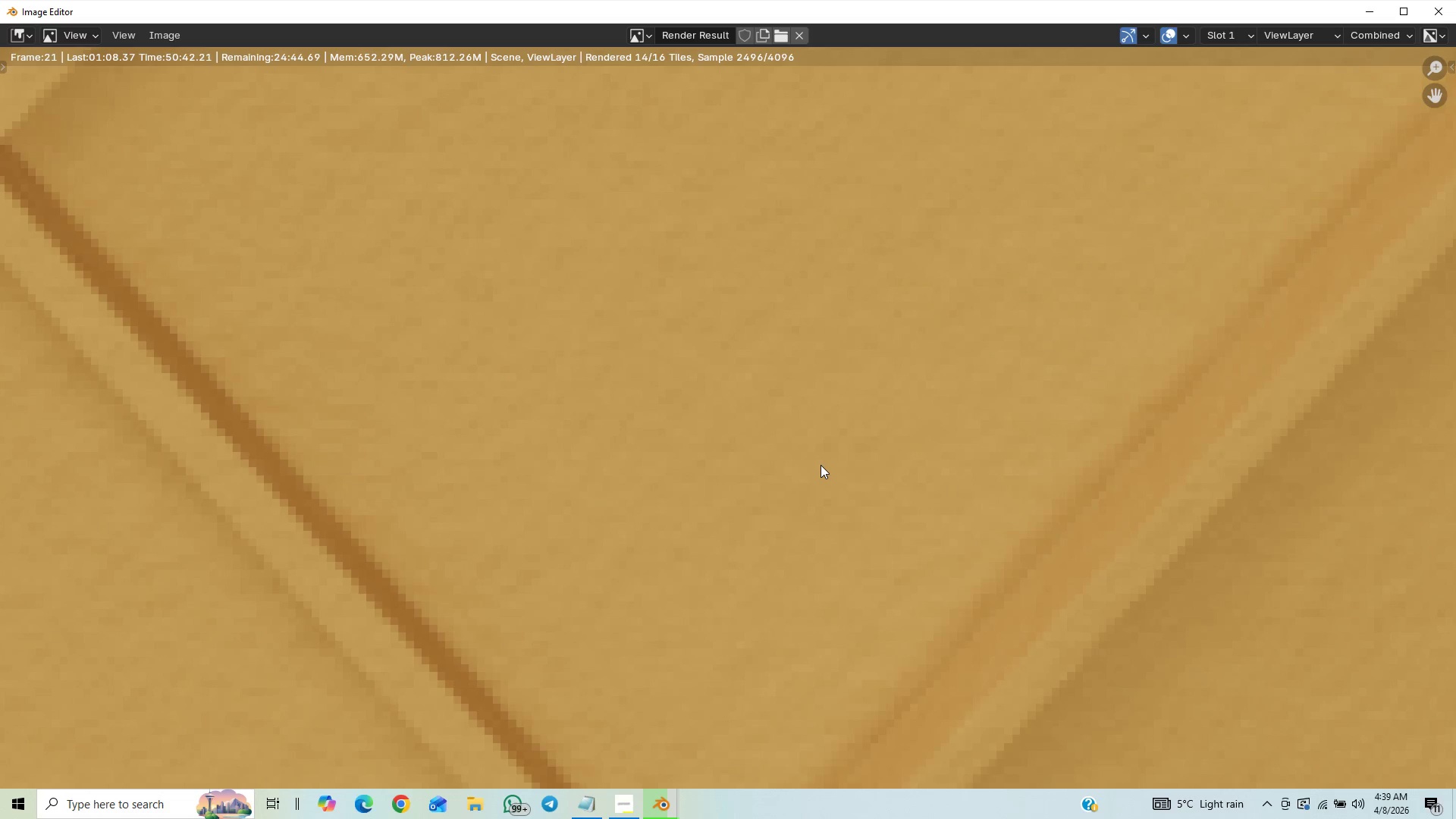 
scroll: coordinate [944, 416], scroll_direction: down, amount: 17.0
 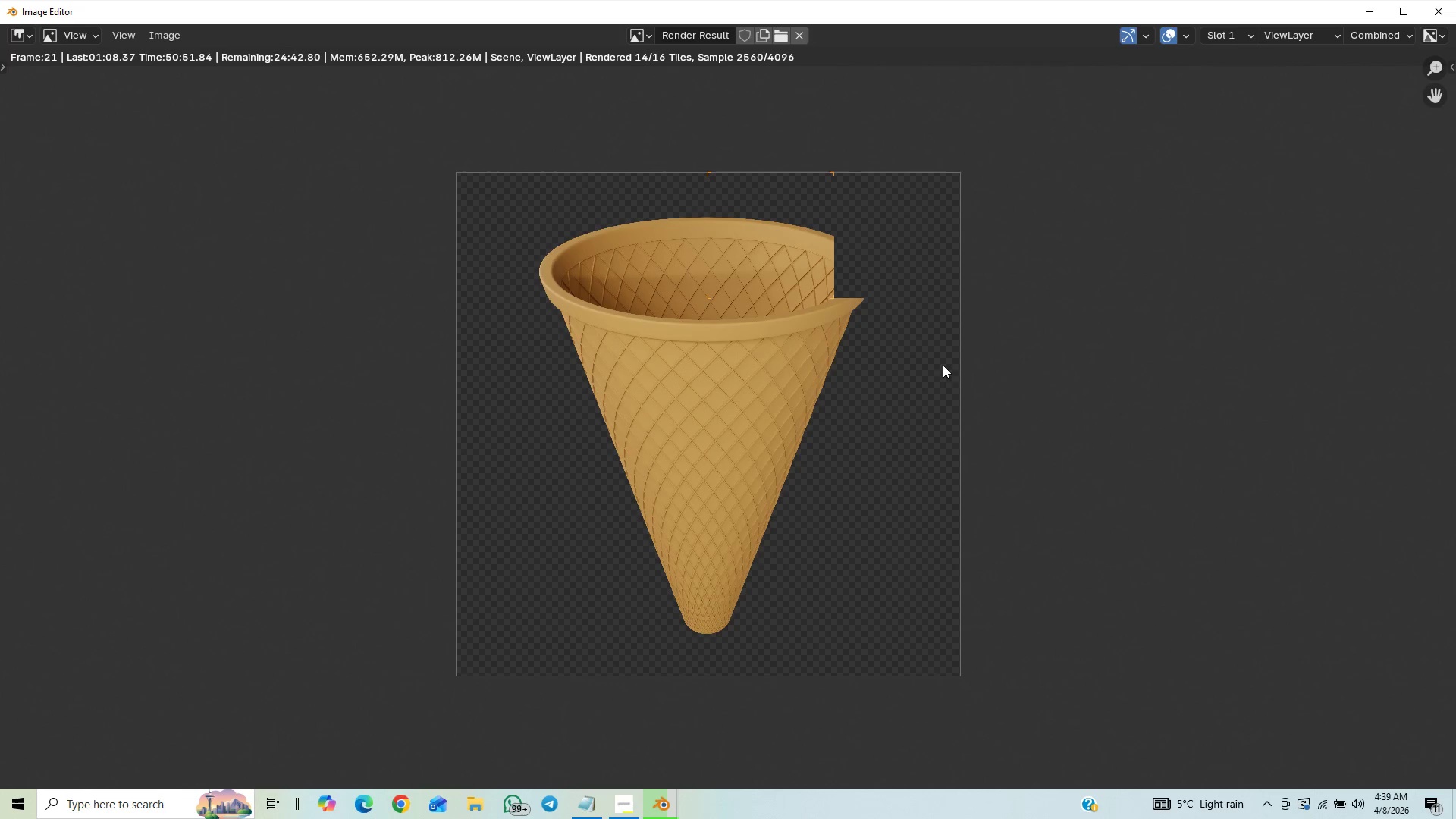 
scroll: coordinate [949, 374], scroll_direction: up, amount: 1.0
 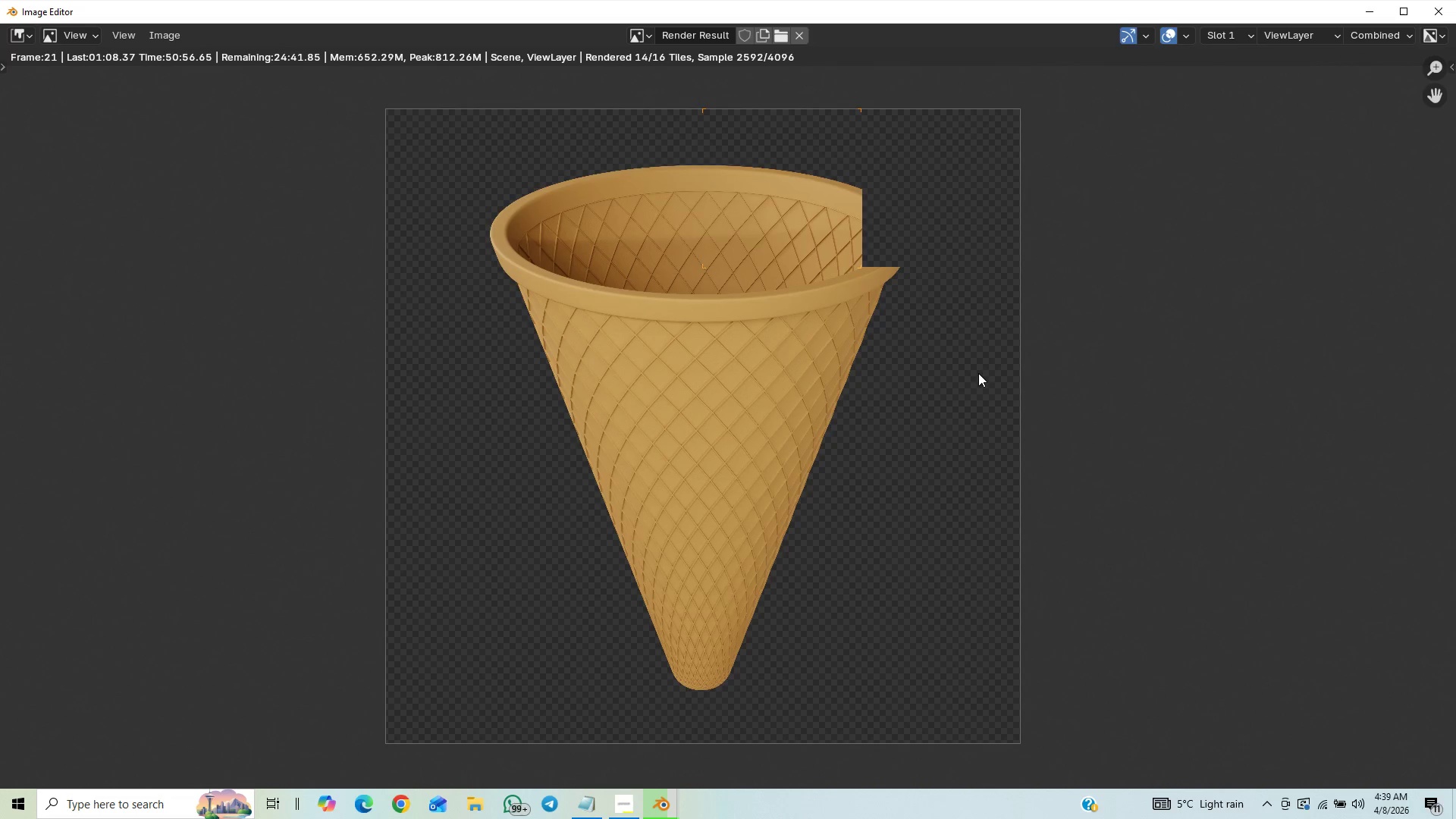 
scroll: coordinate [985, 373], scroll_direction: down, amount: 3.0
 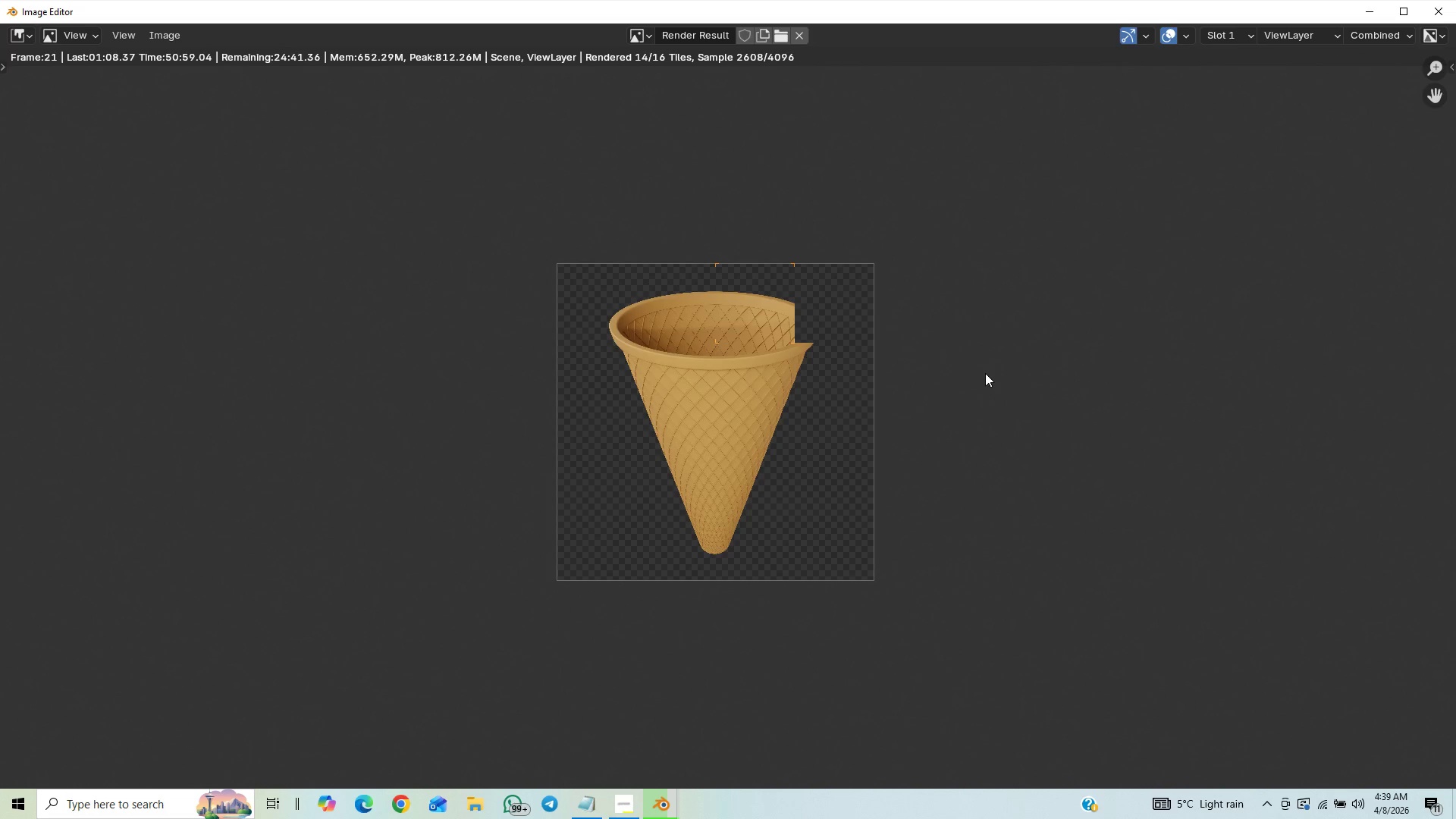 
scroll: coordinate [990, 371], scroll_direction: up, amount: 3.0
 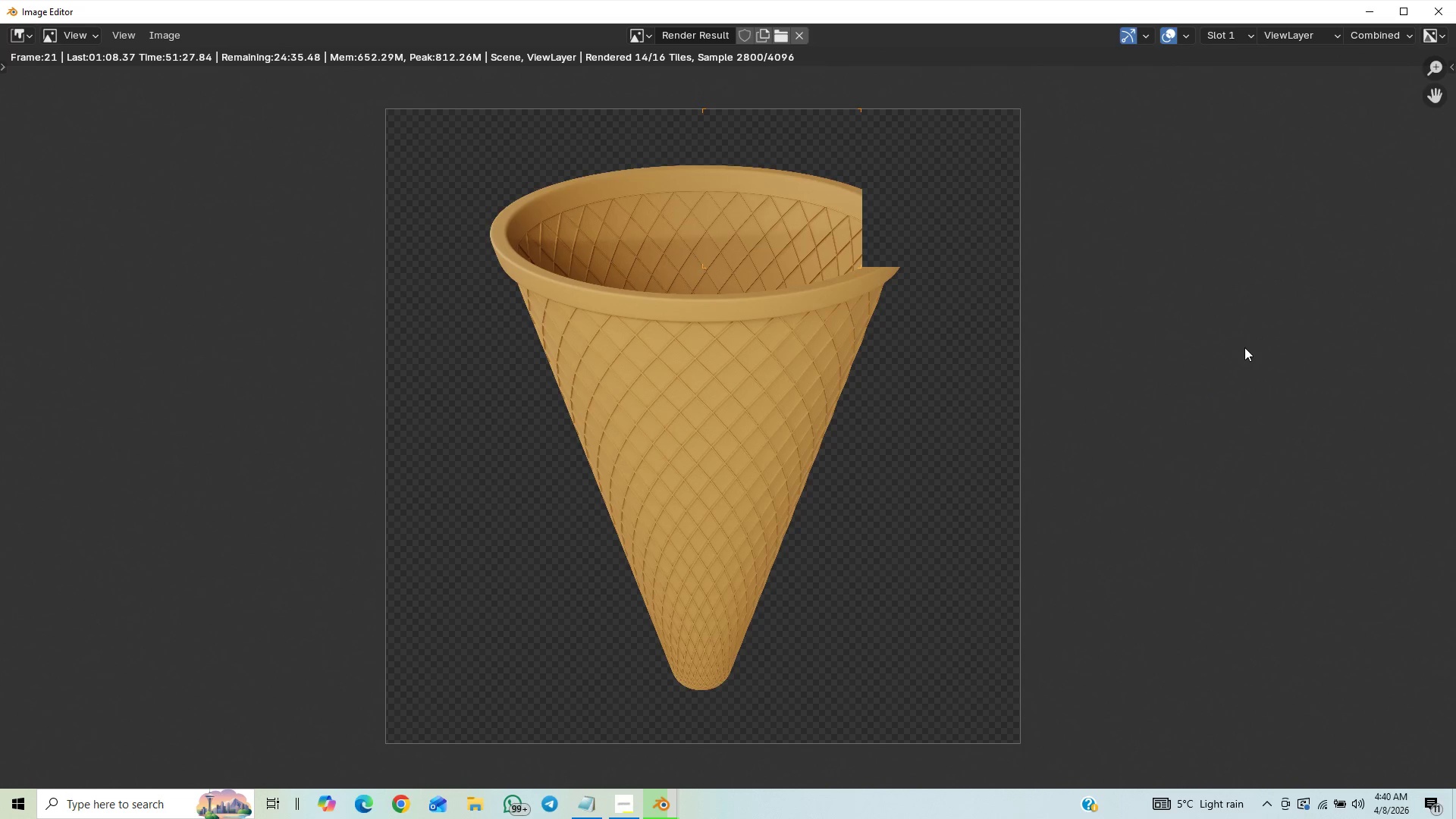 
wait(30.52)
 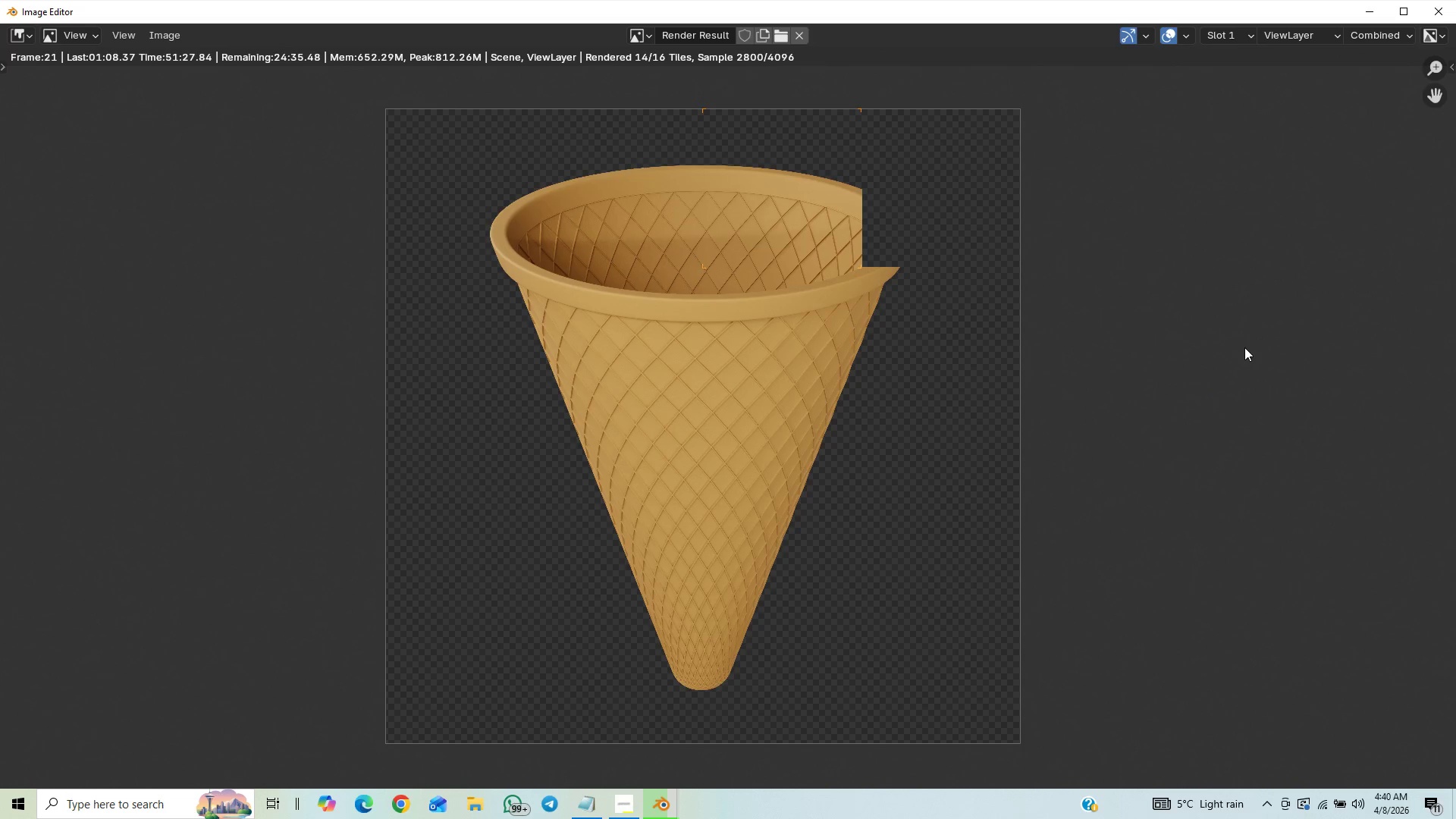 
scroll: coordinate [1087, 404], scroll_direction: down, amount: 1.0
 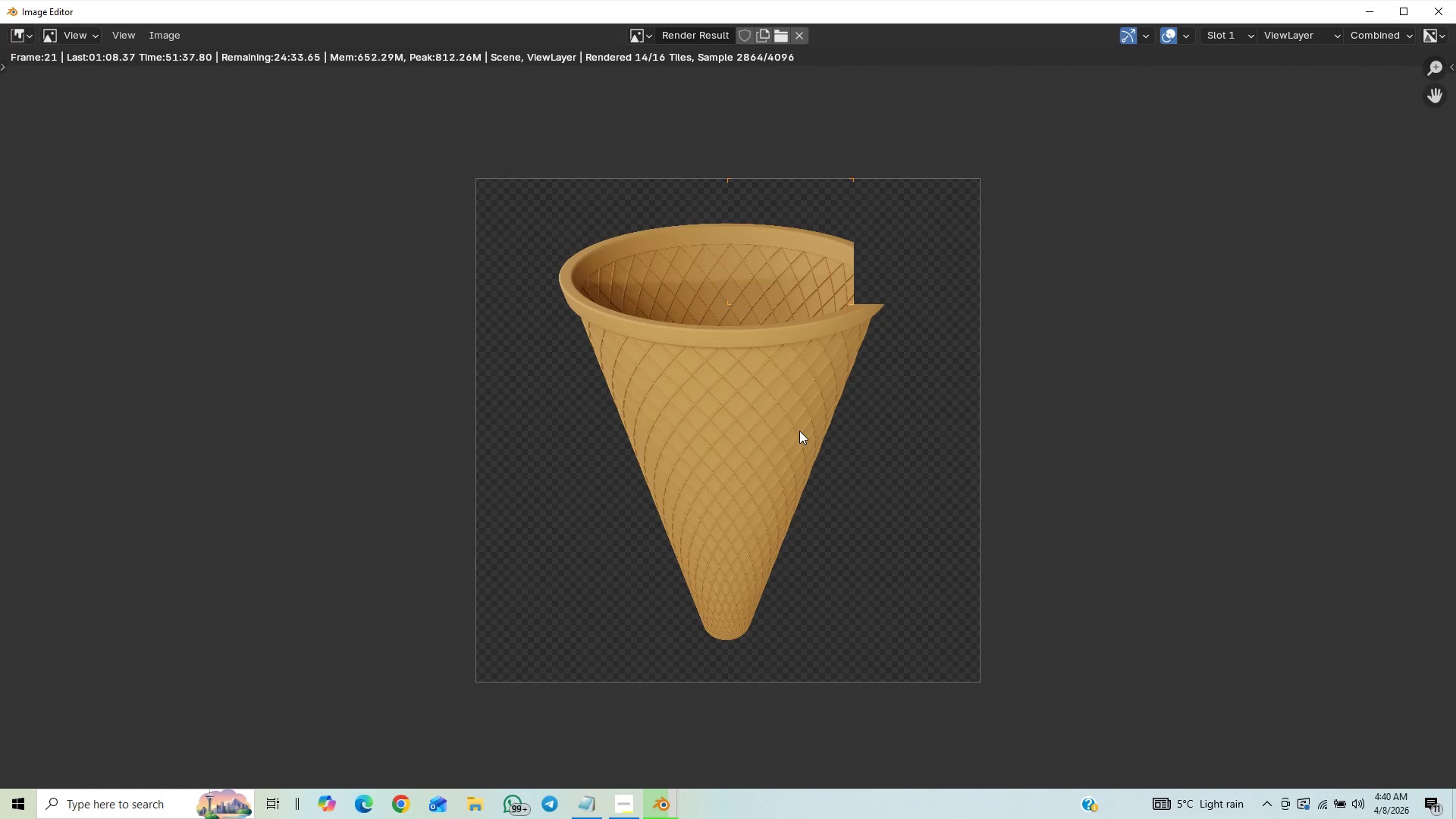 
wait(10.51)
 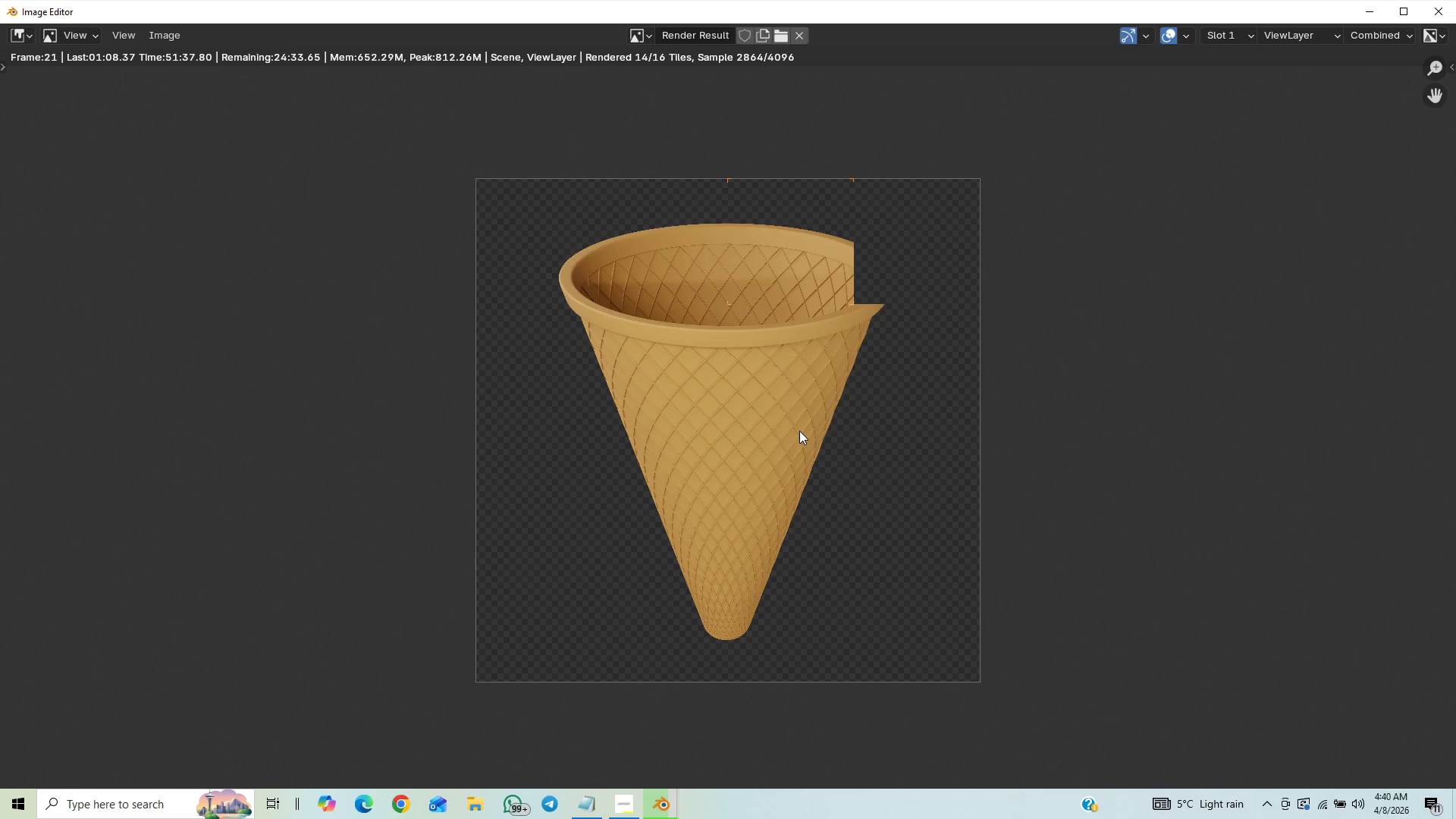 
scroll: coordinate [825, 443], scroll_direction: up, amount: 9.0
 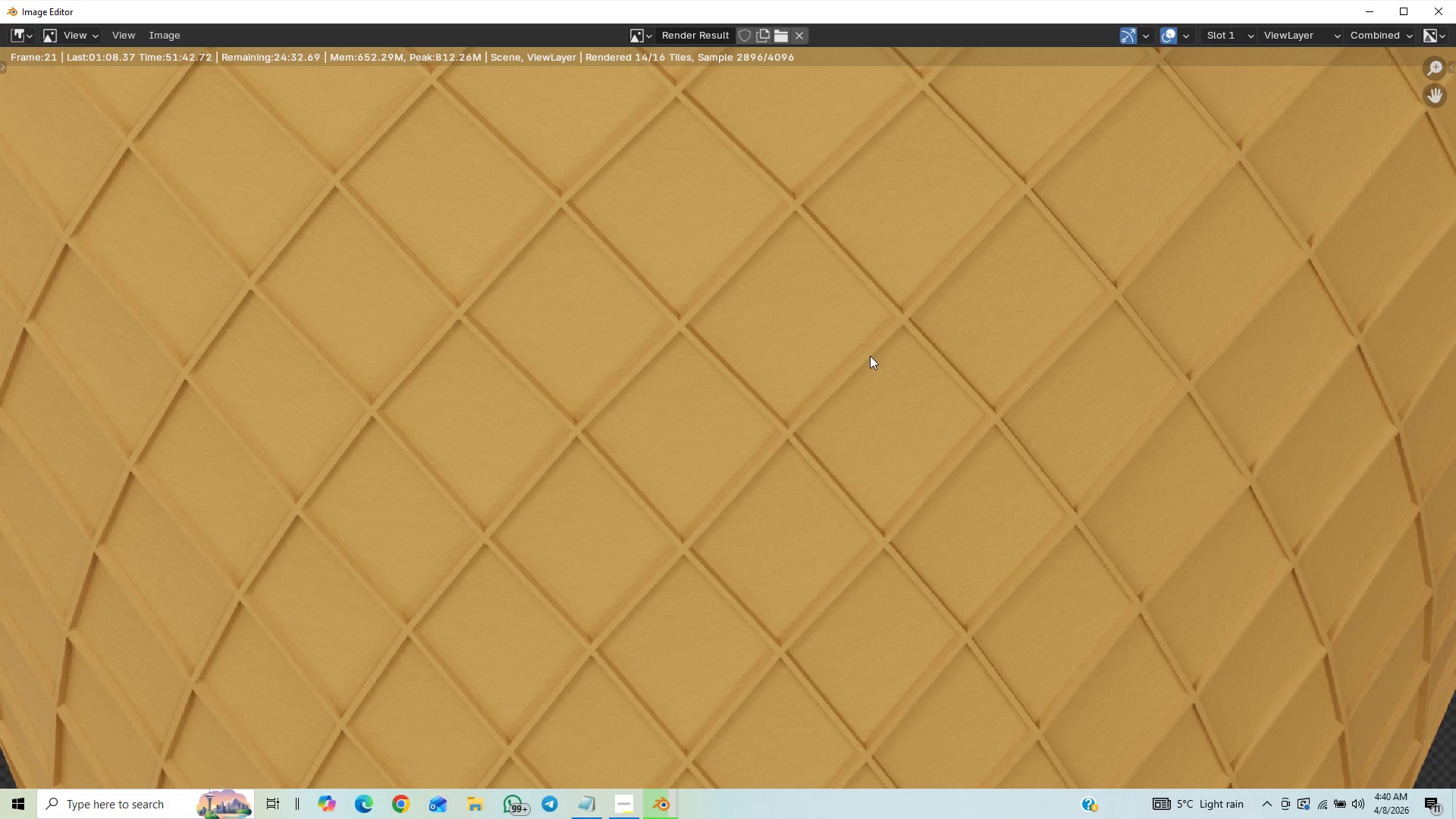 
scroll: coordinate [886, 378], scroll_direction: down, amount: 7.0
 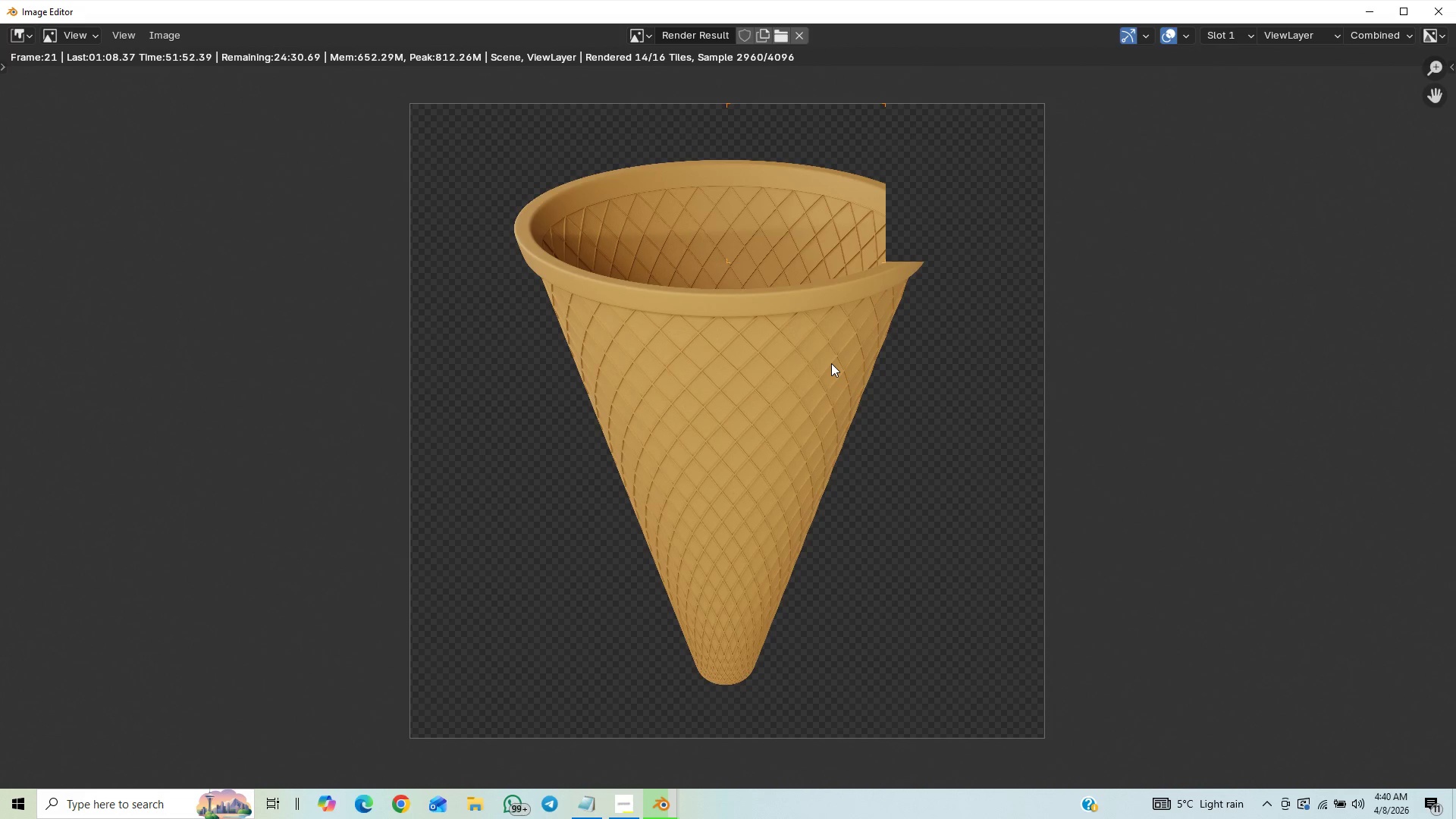 
wait(11.2)
 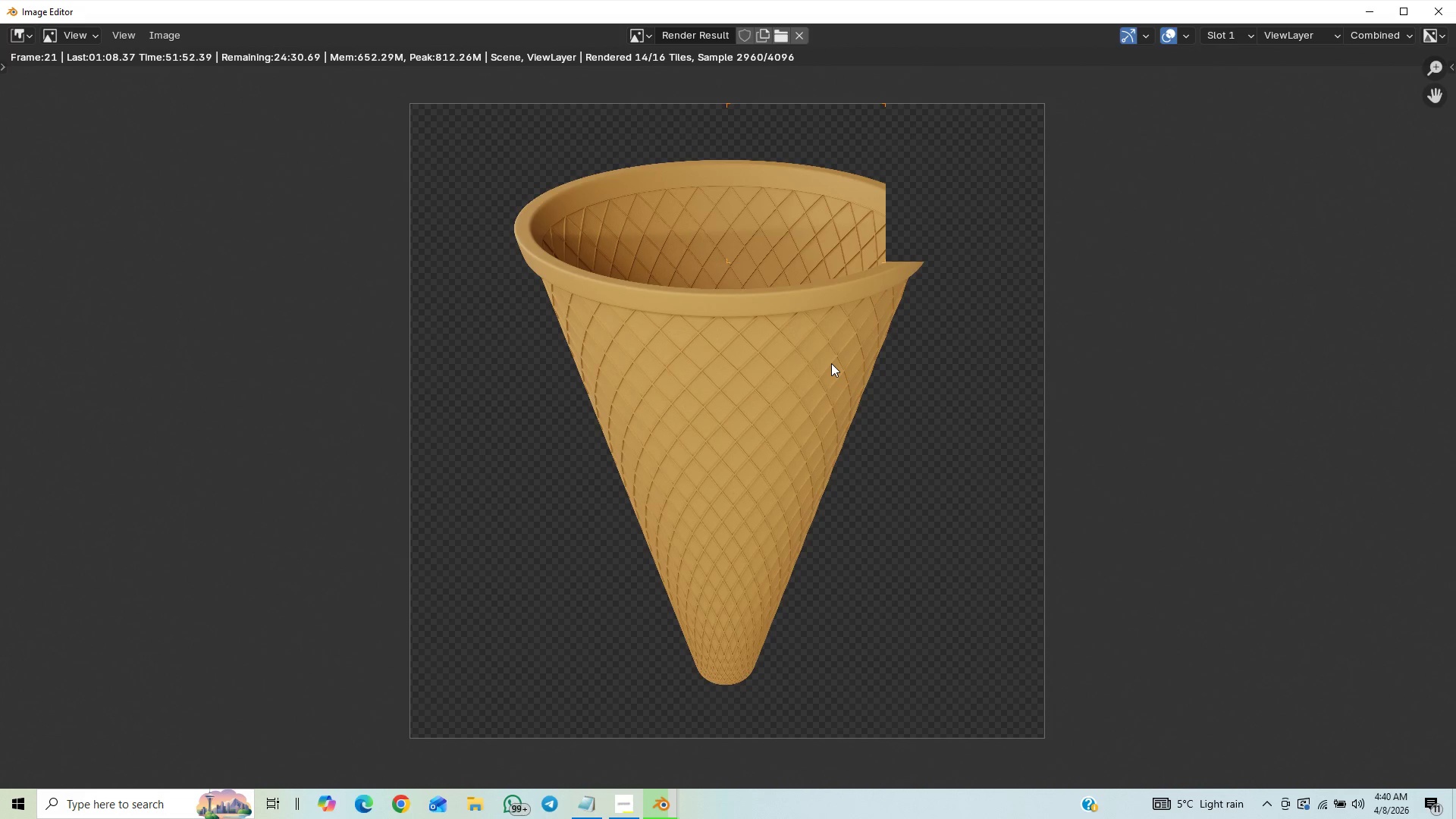 
scroll: coordinate [952, 357], scroll_direction: down, amount: 11.0
 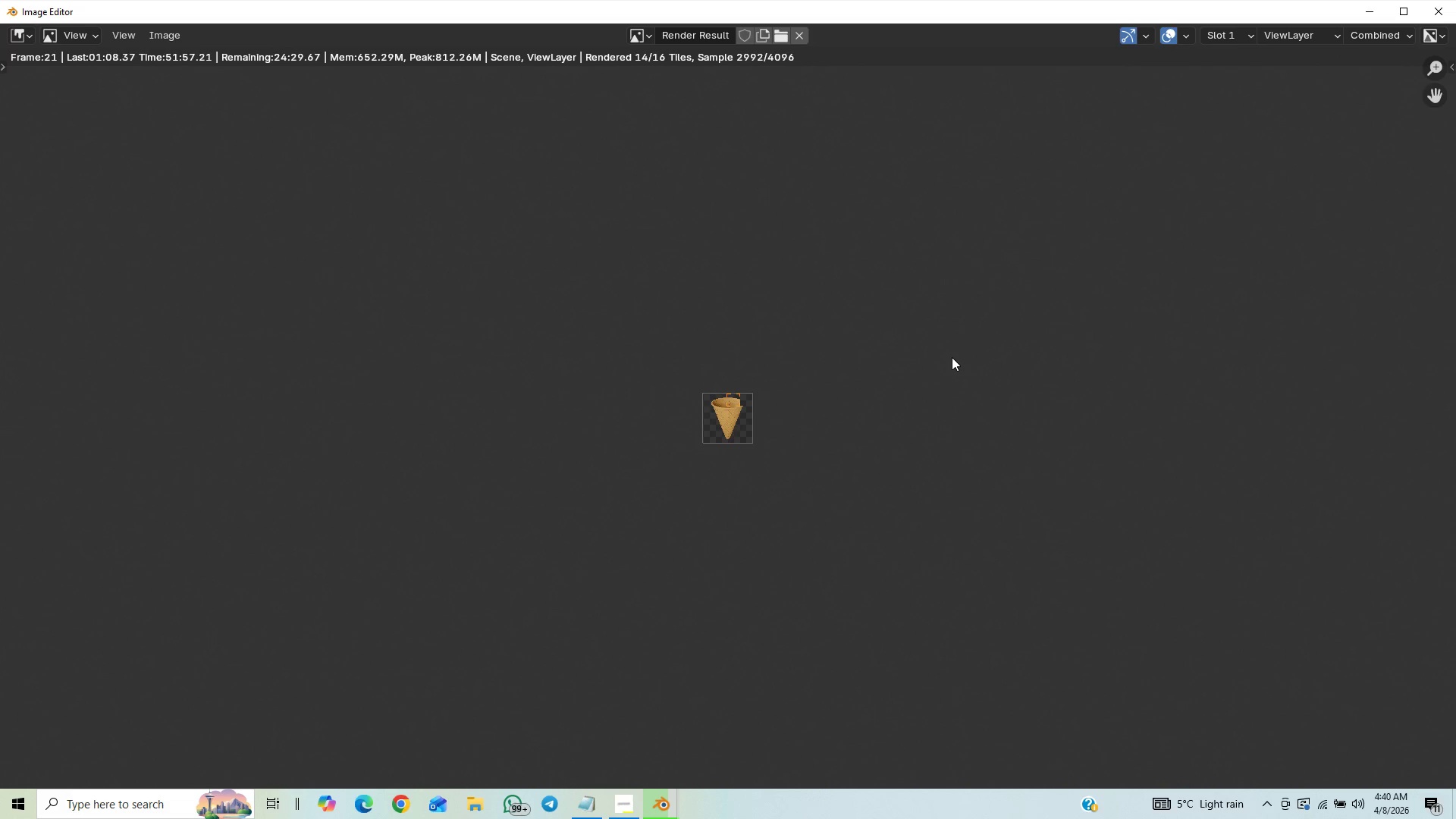 
scroll: coordinate [951, 354], scroll_direction: up, amount: 10.0